 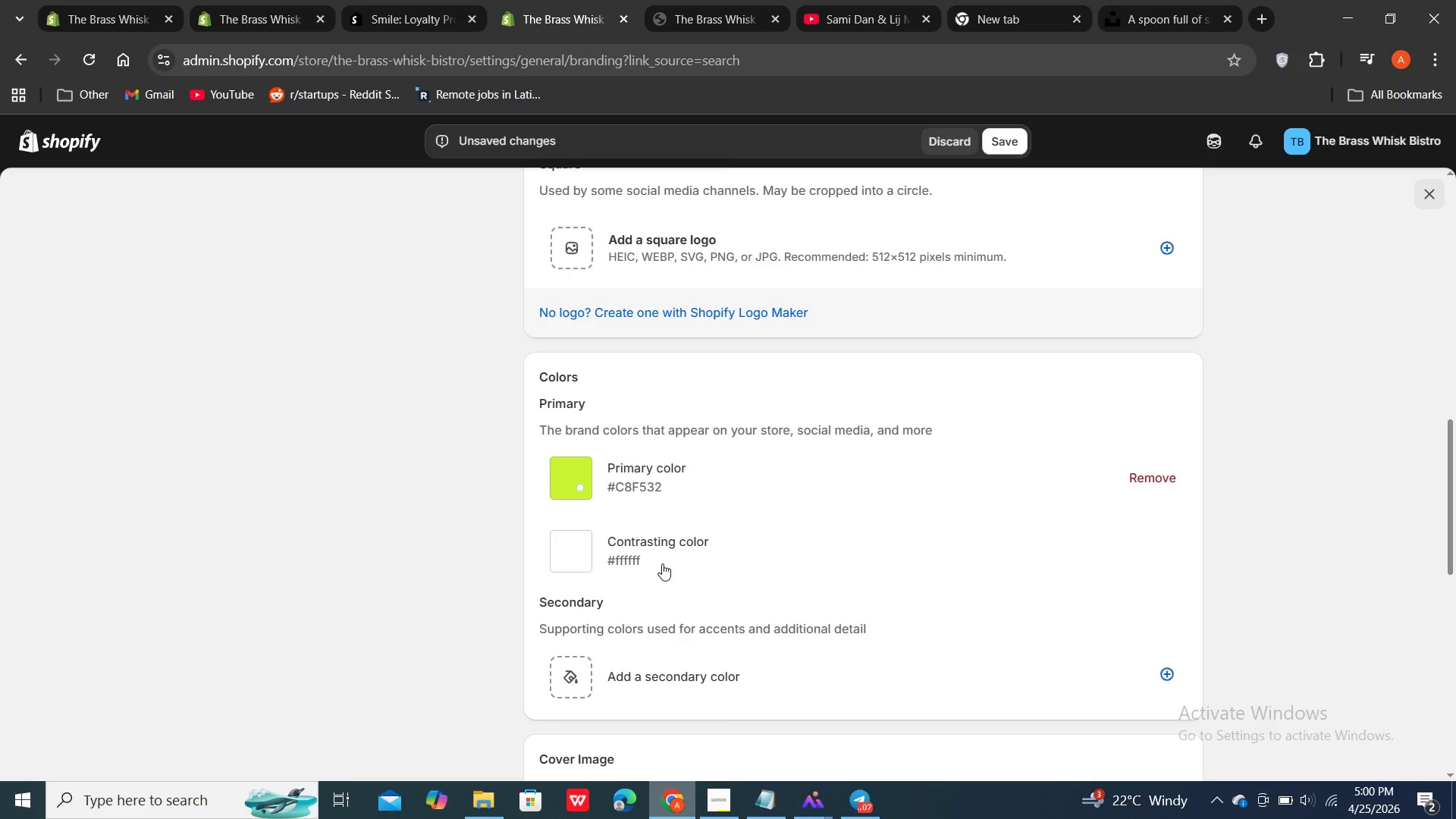 
left_click([564, 479])
 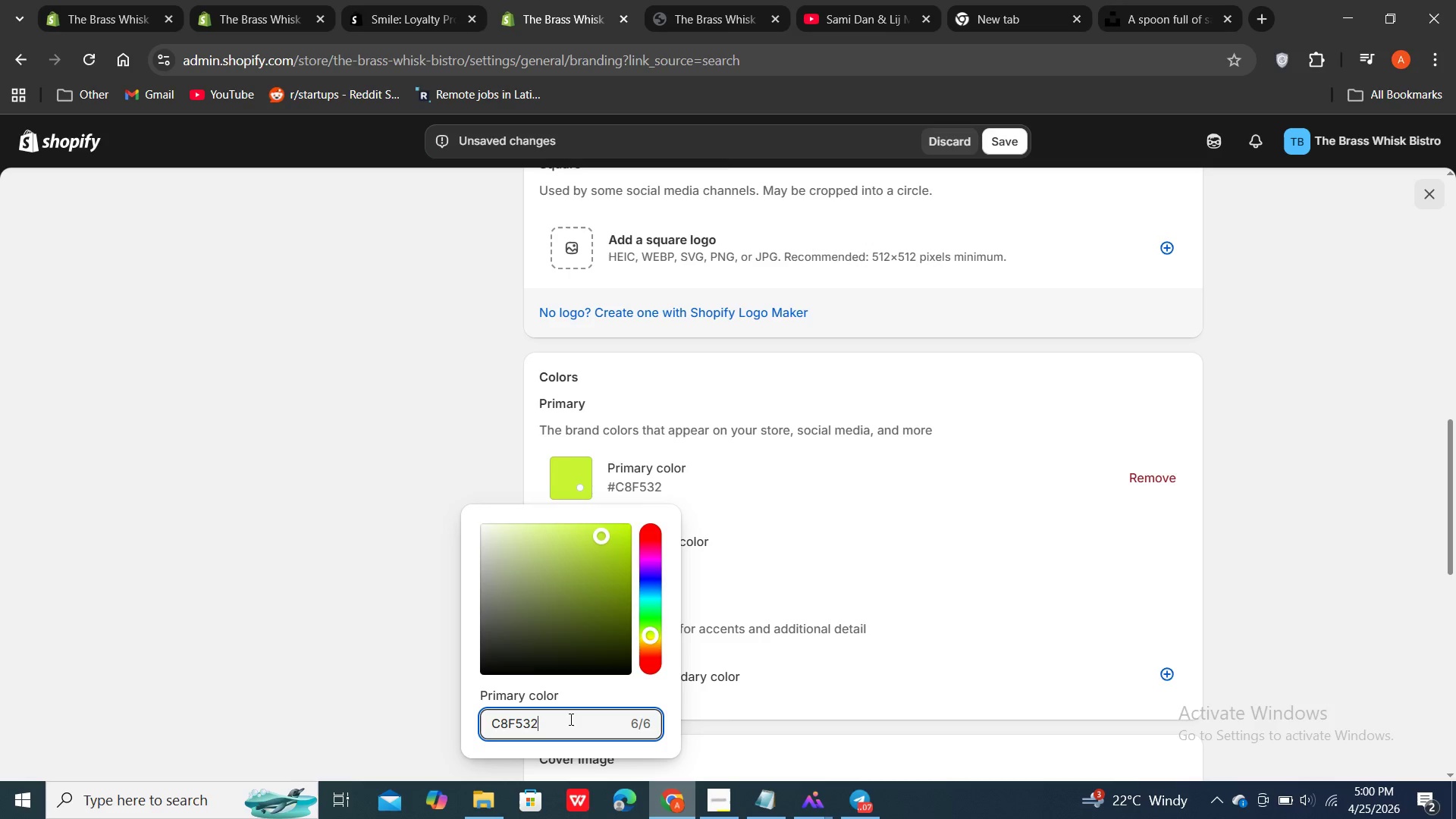 
left_click([570, 719])
 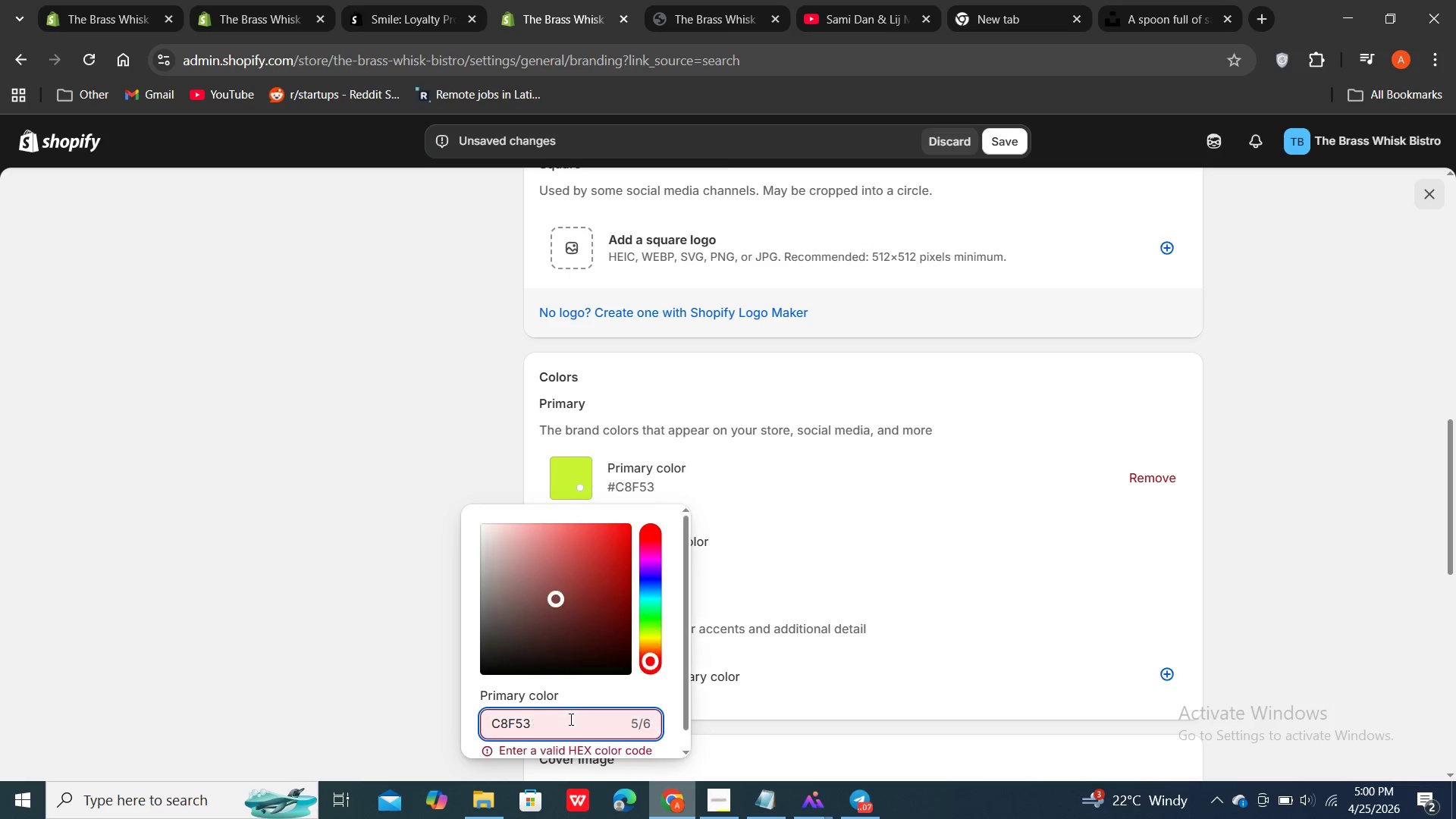 
hold_key(key=Backspace, duration=0.78)
 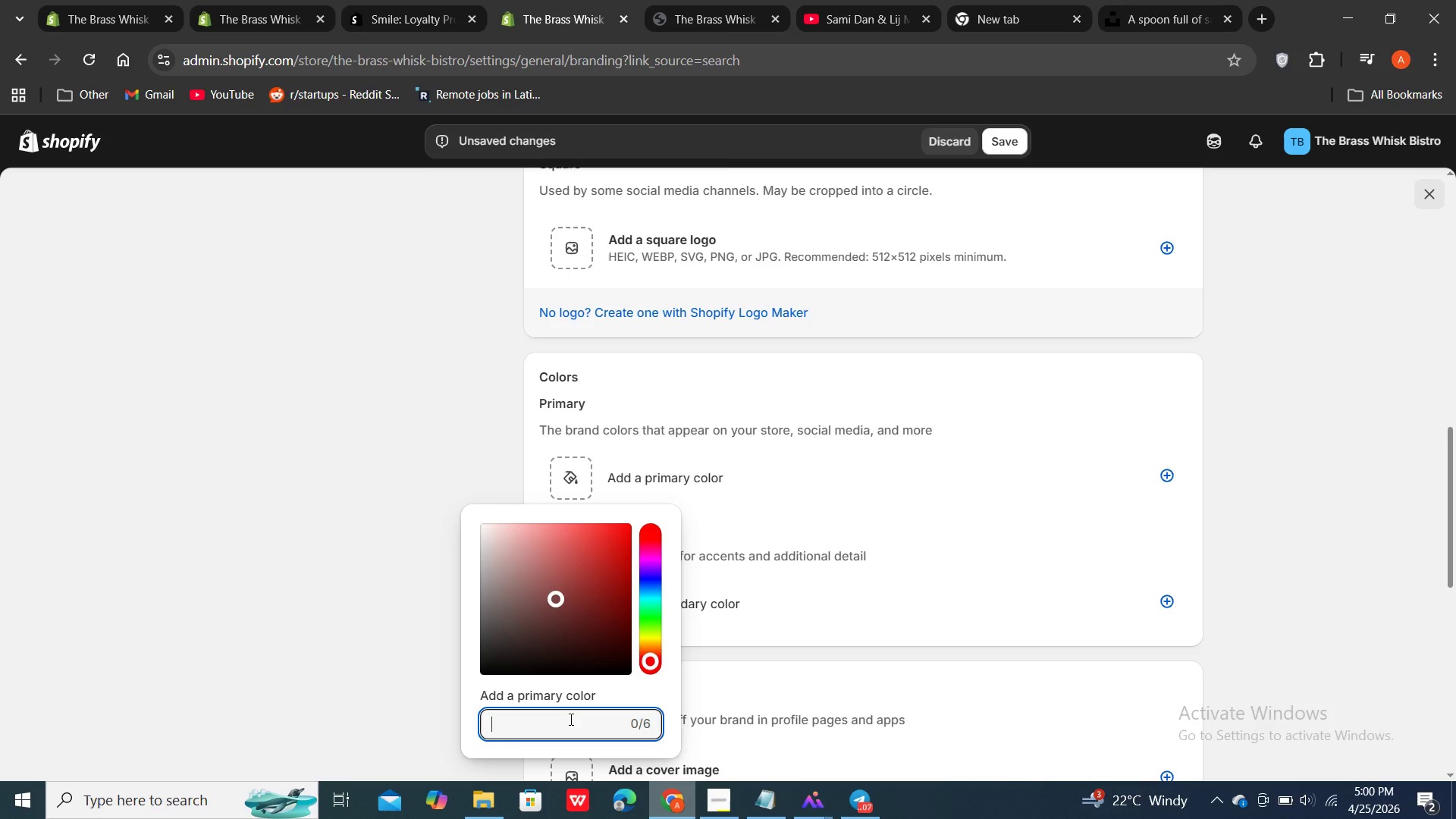 
type(d)
key(Backspace)
type(D4)
 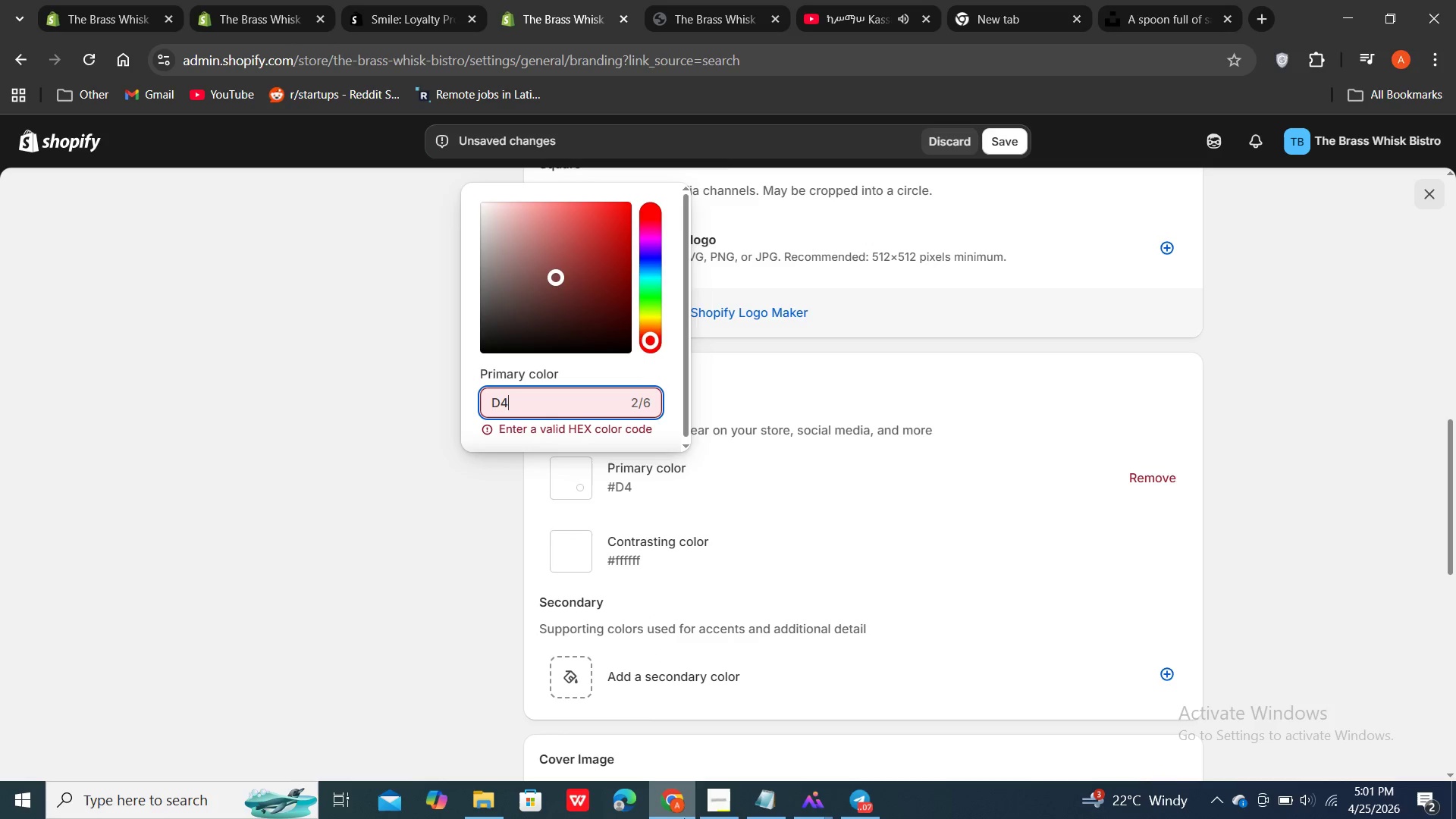 
left_click([771, 805])
 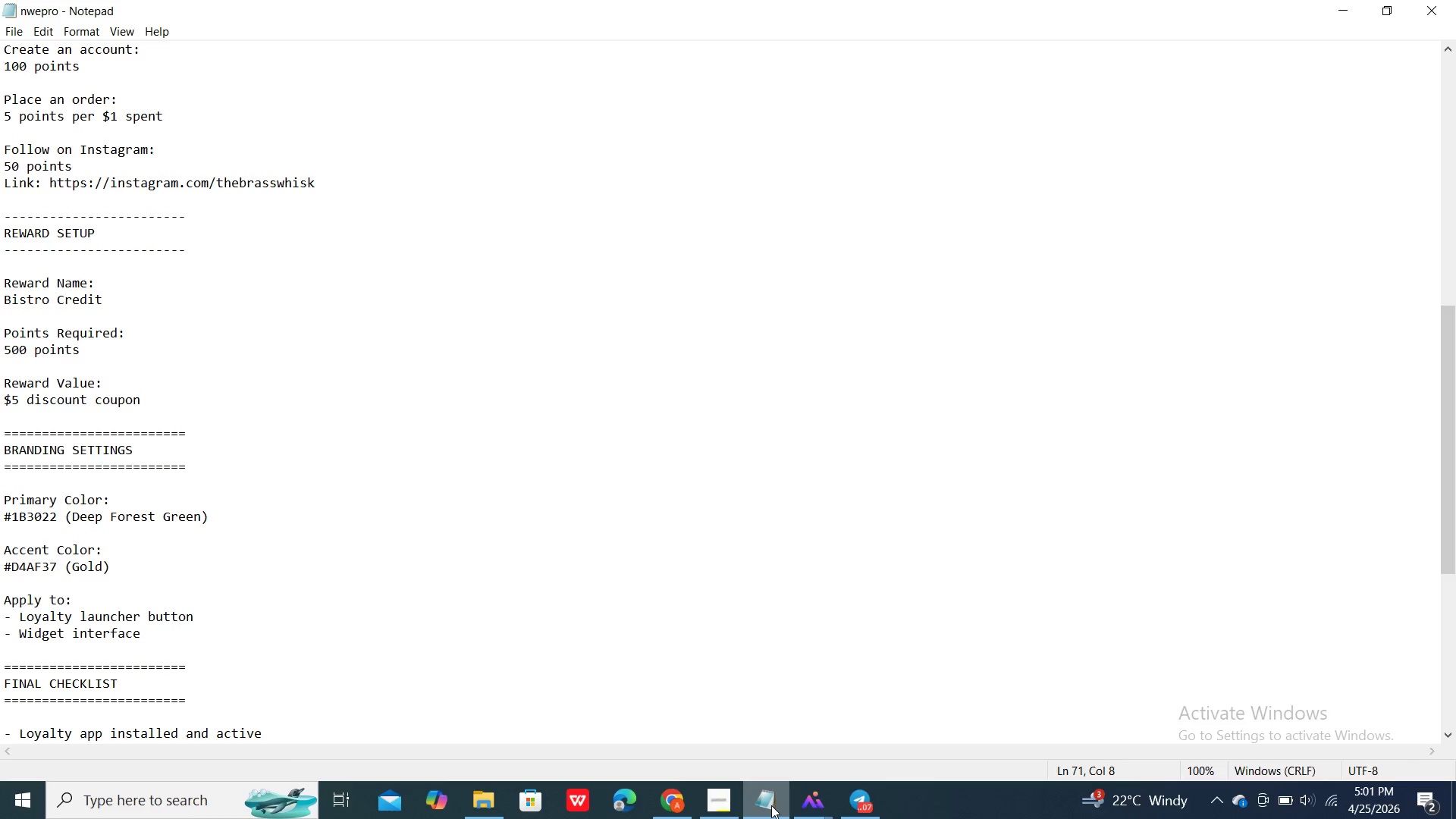 
wait(9.66)
 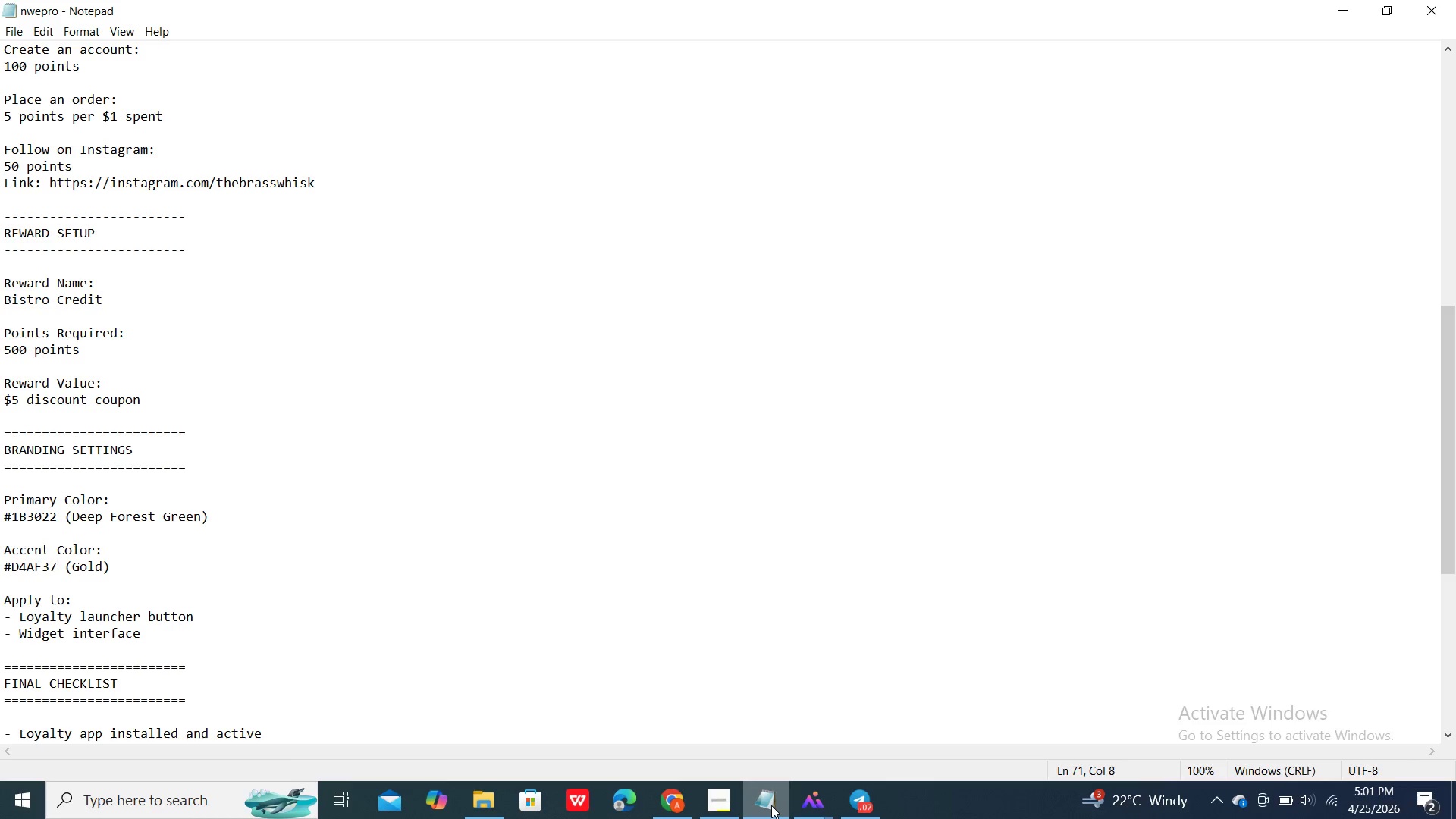 
left_click([665, 809])
 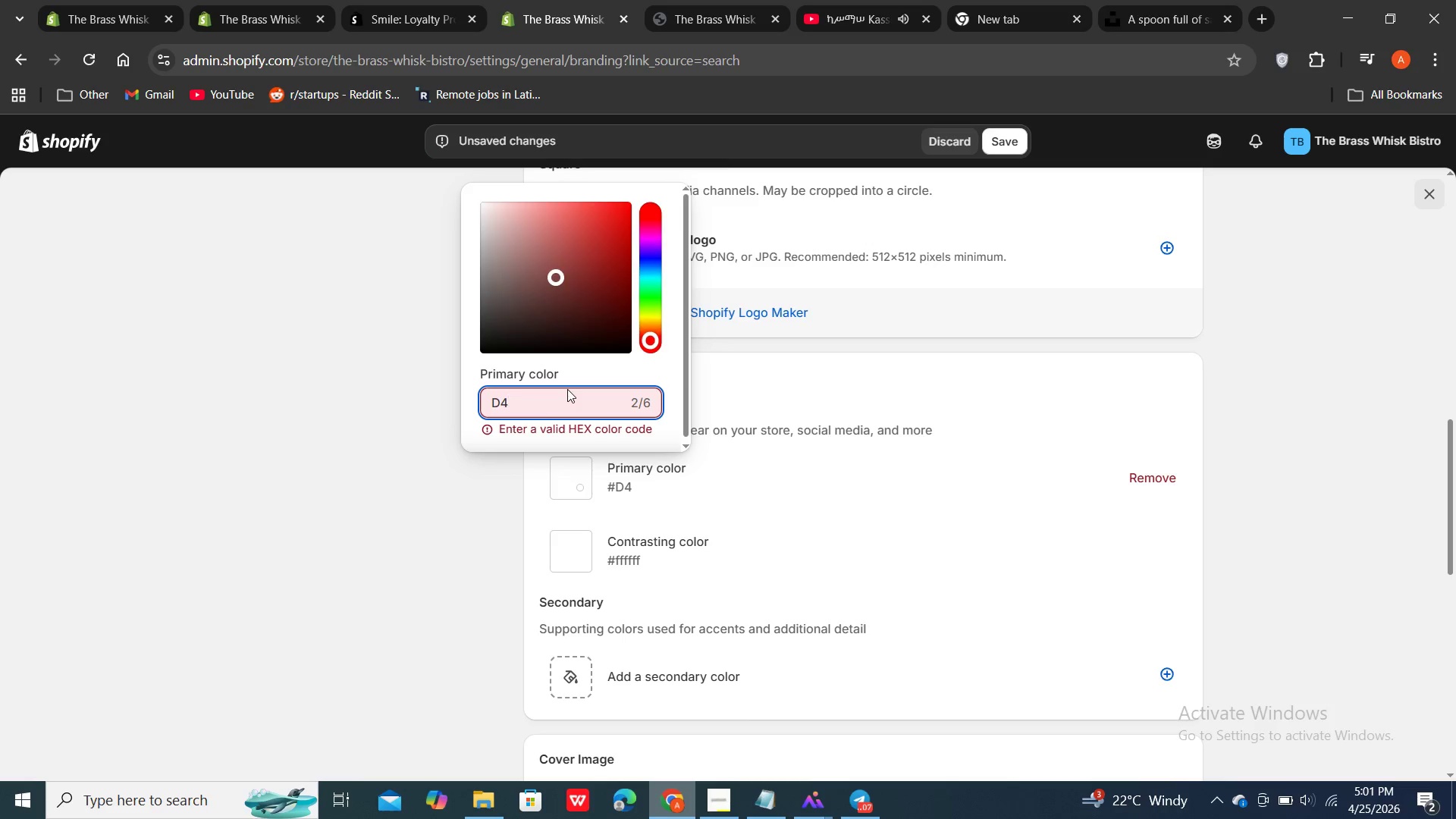 
key(A)
 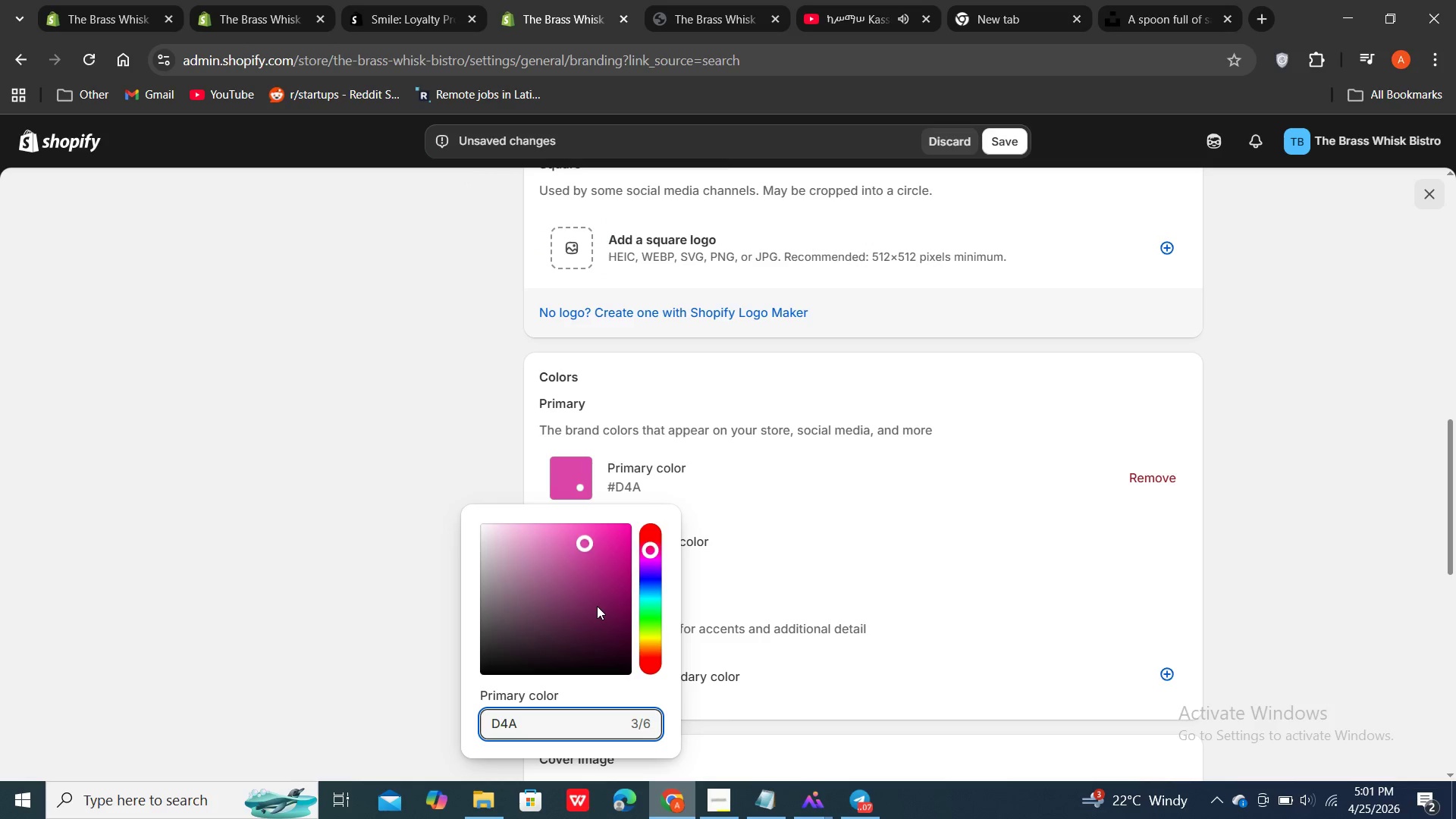 
key(F)
 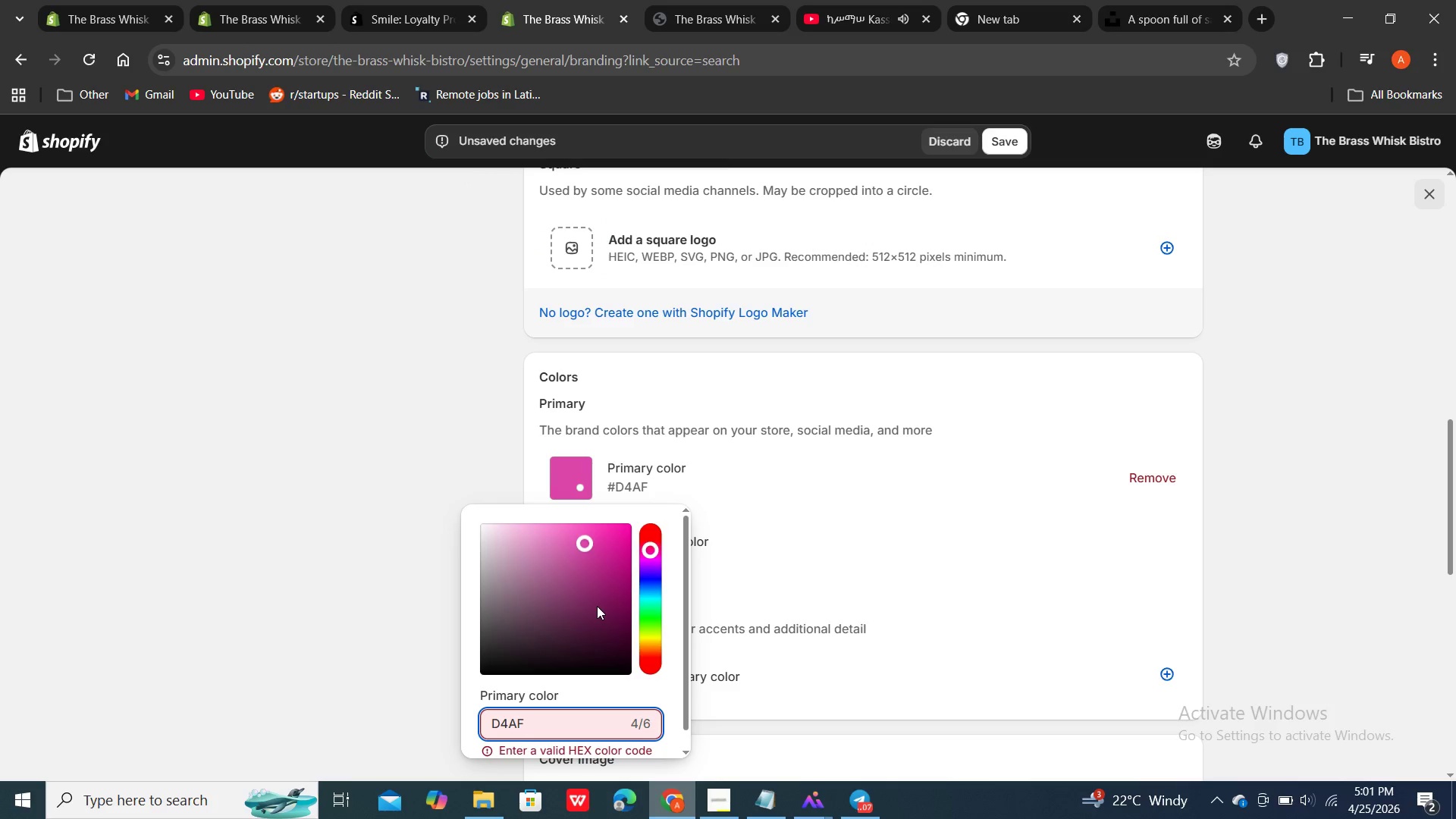 
mouse_move([695, 801])
 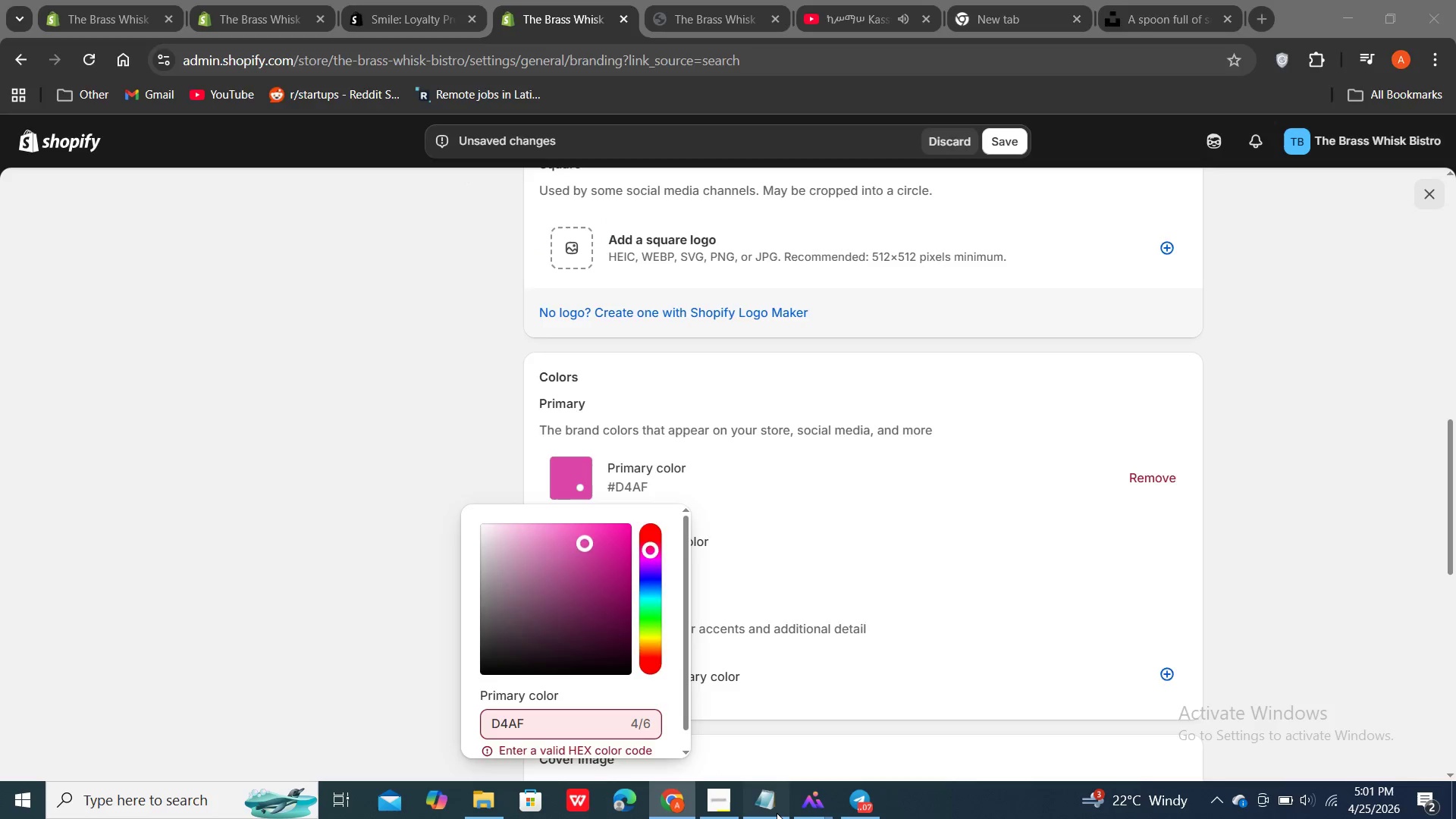 
left_click([777, 813])
 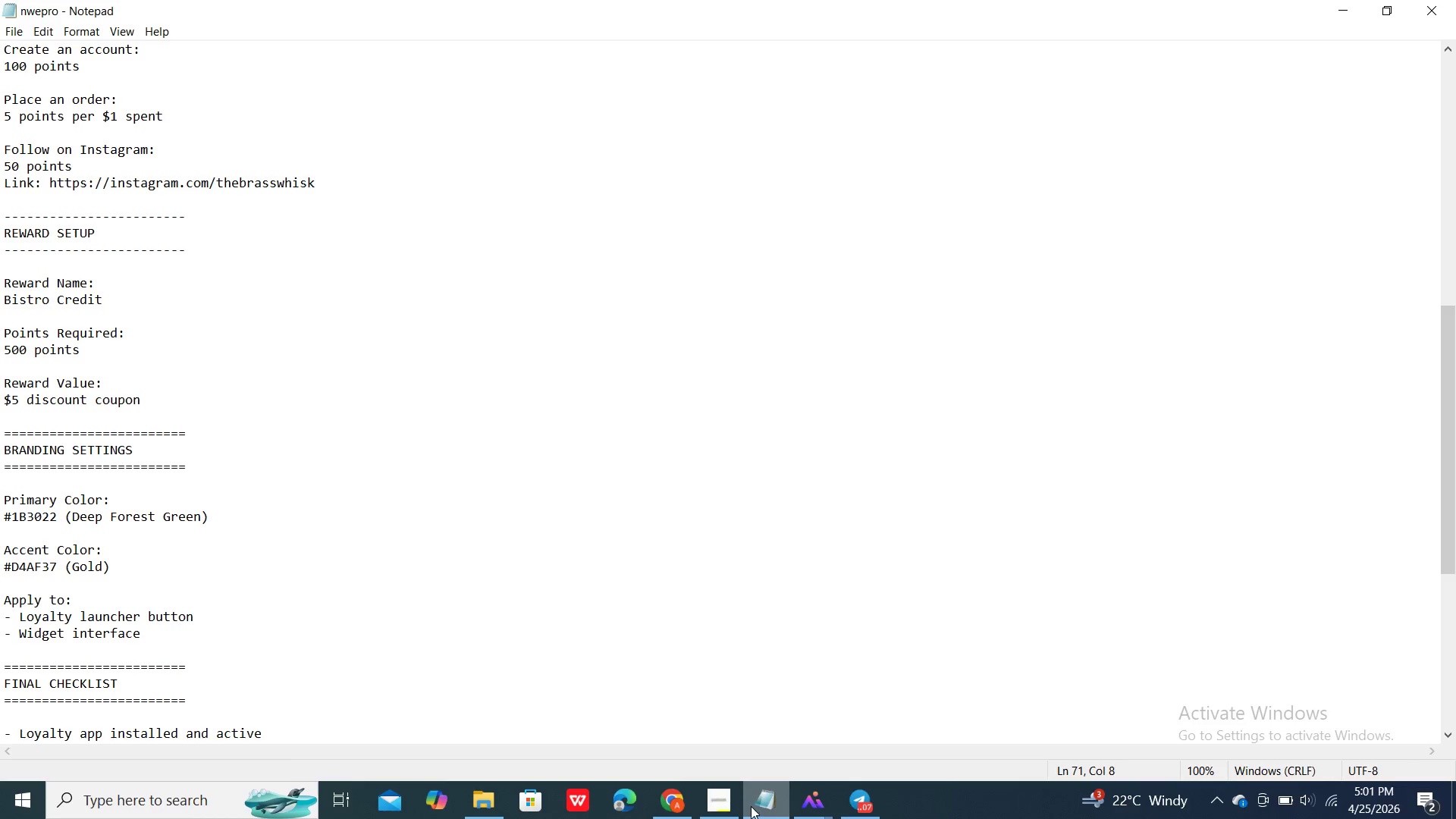 
left_click([720, 800])